 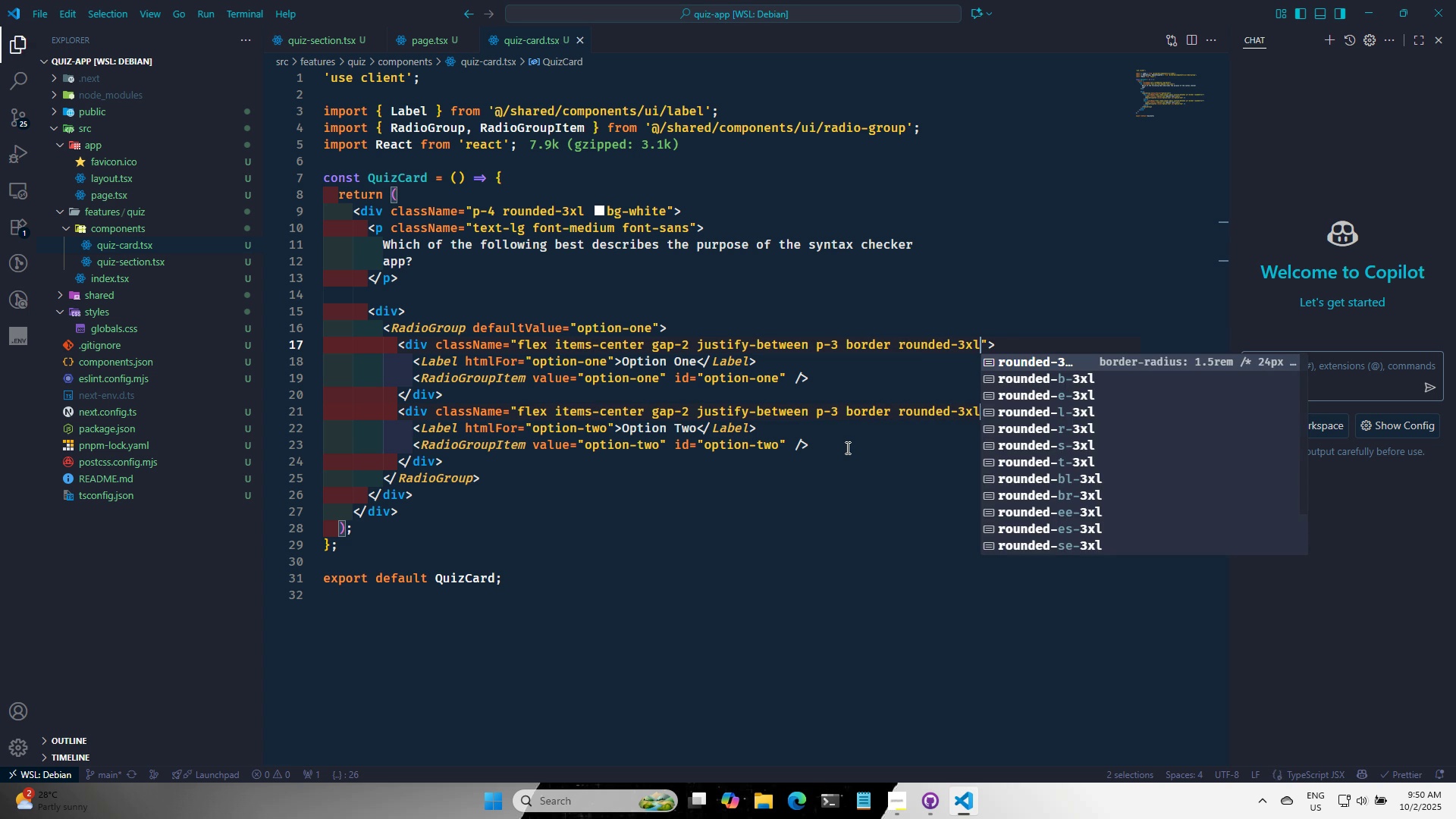 
key(Control+S)
 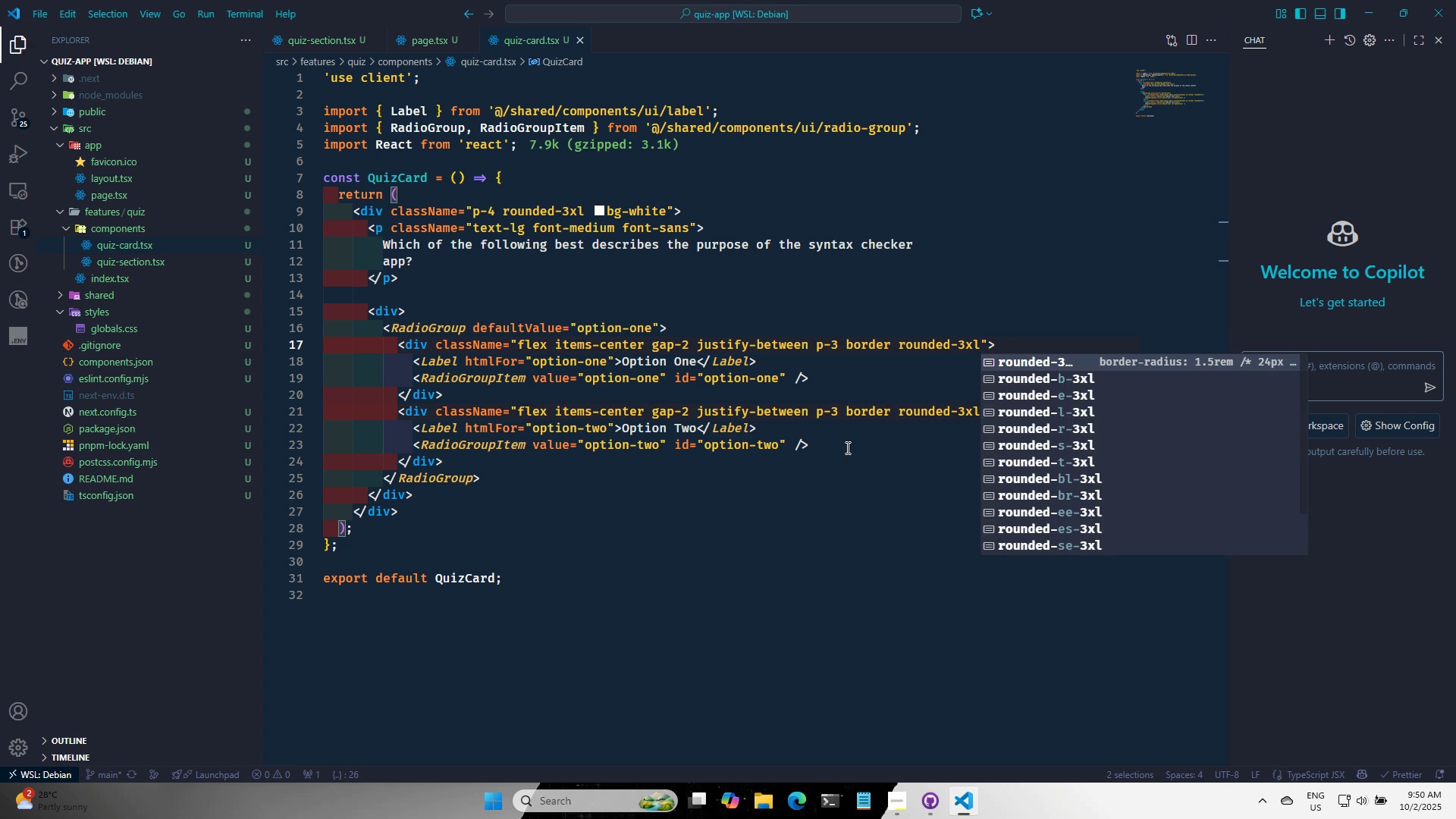 
key(Alt+AltLeft)
 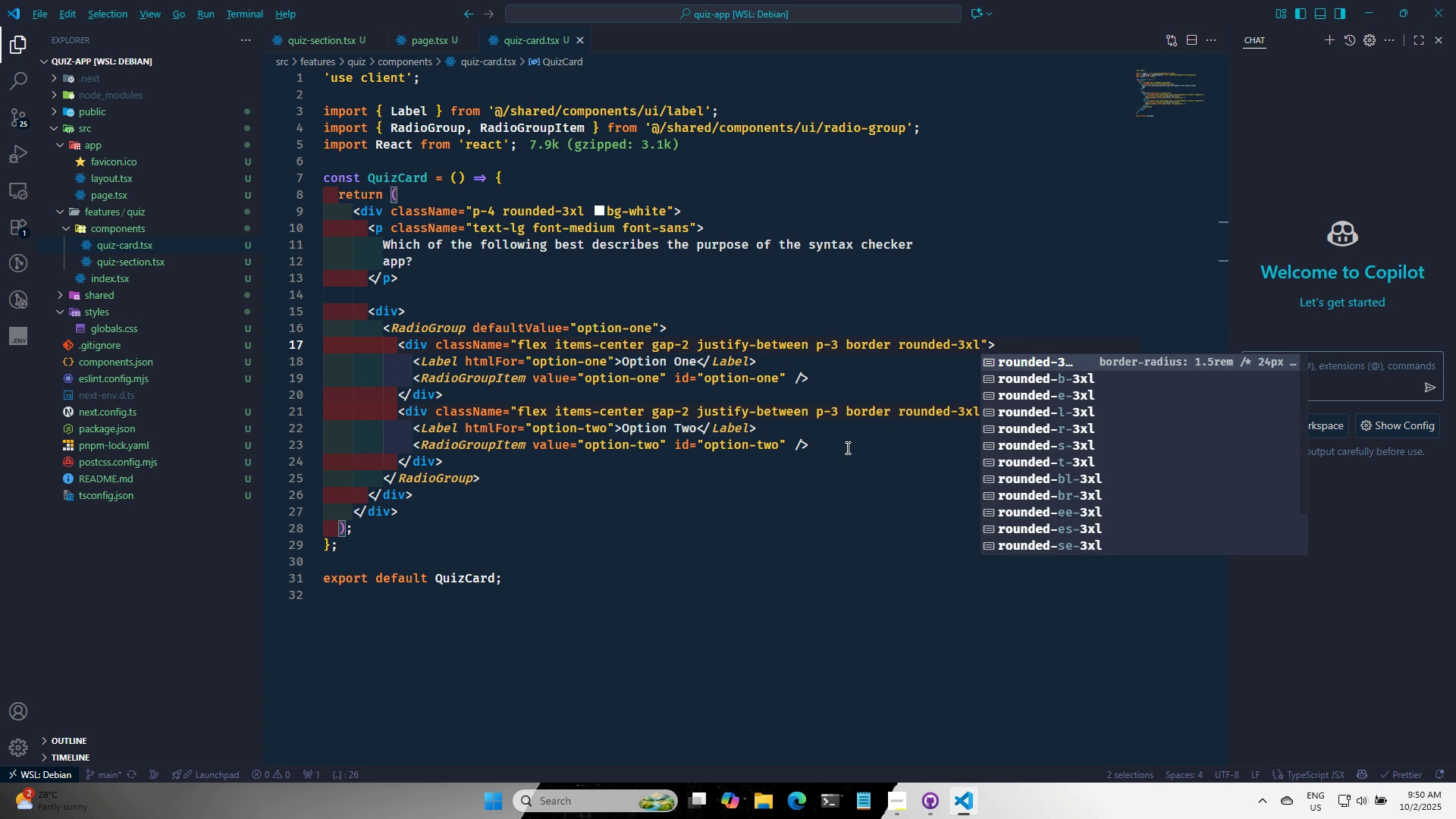 
key(Alt+Tab)
 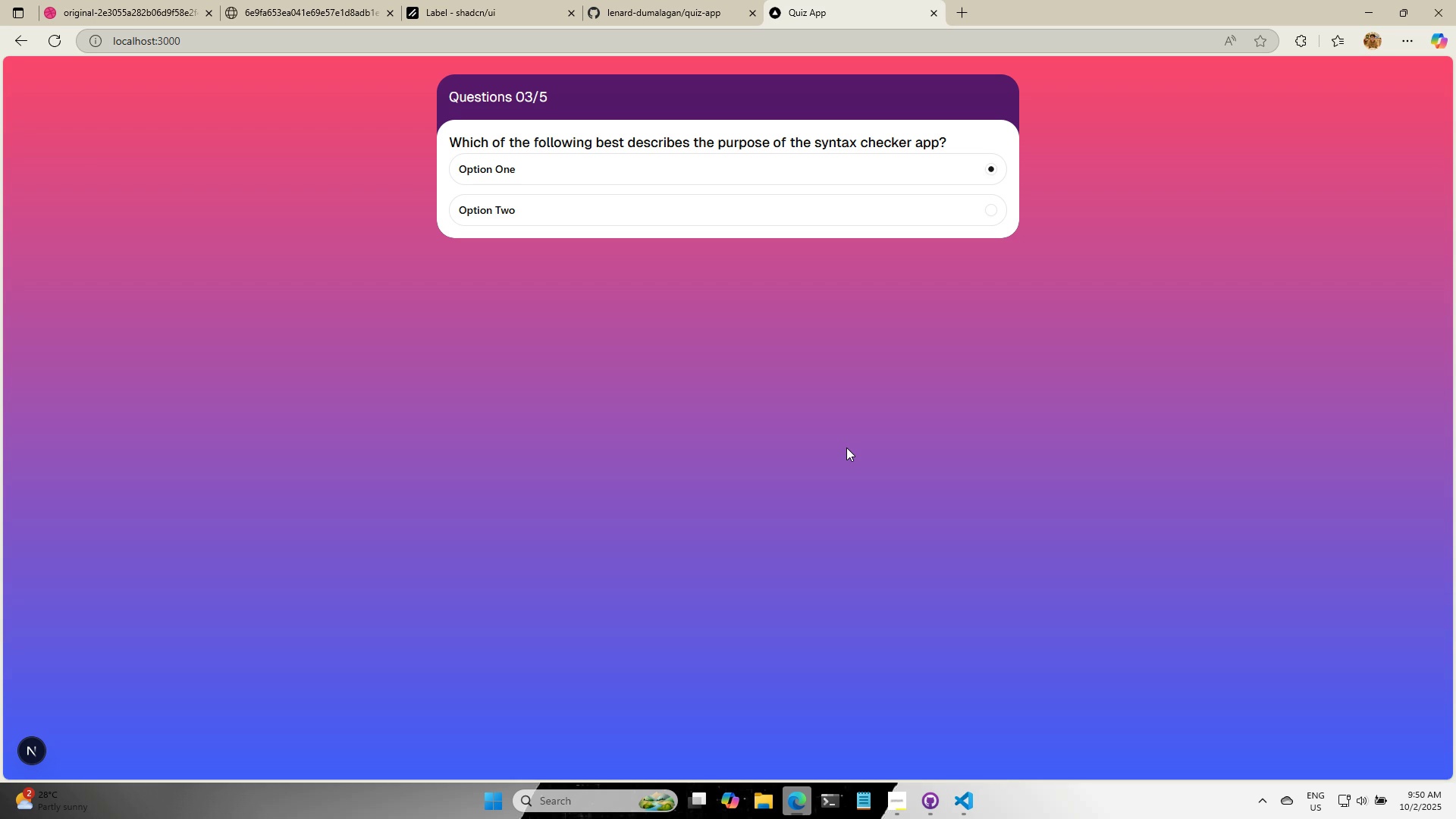 
left_click([649, 203])
 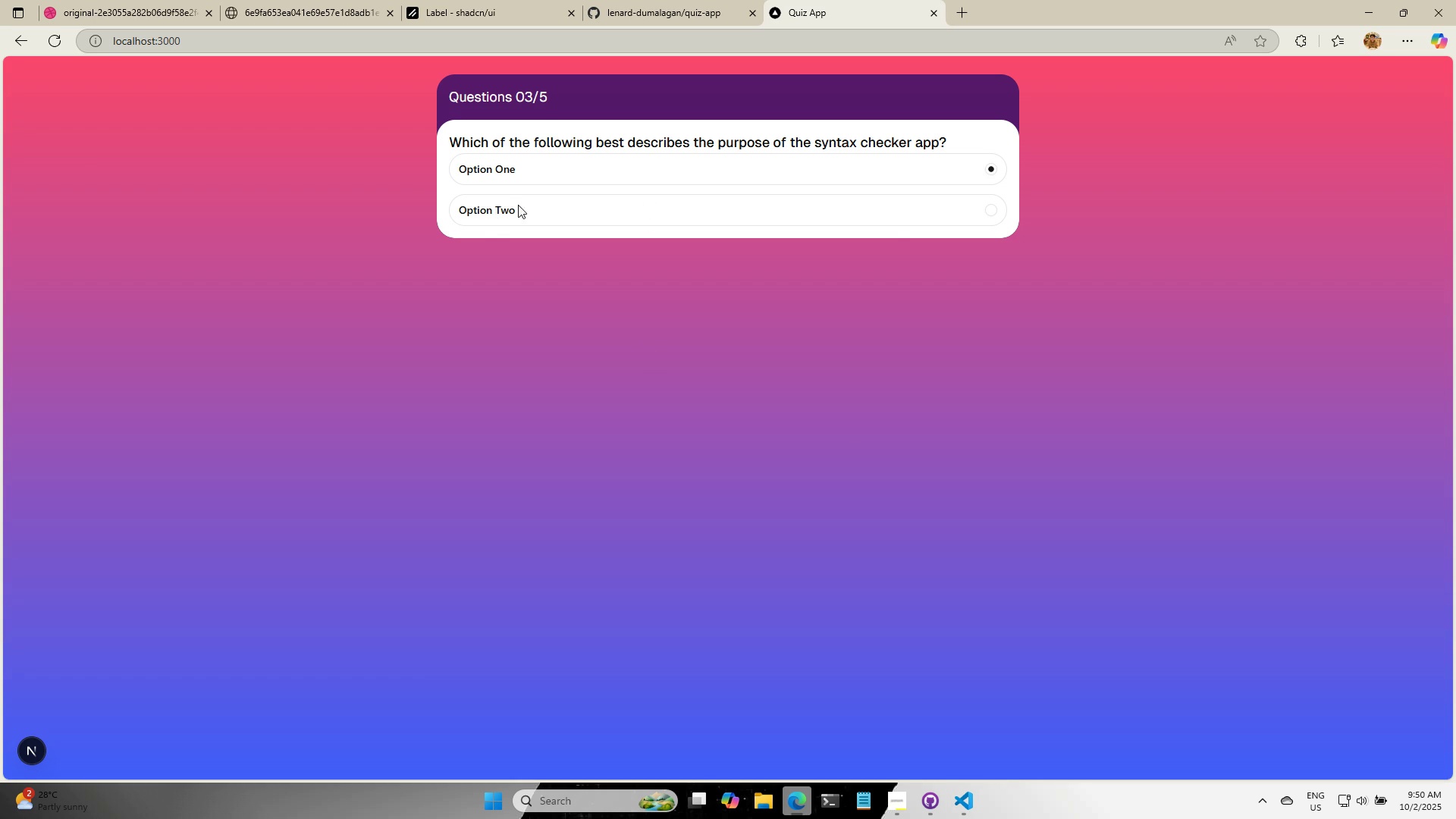 
left_click([493, 211])
 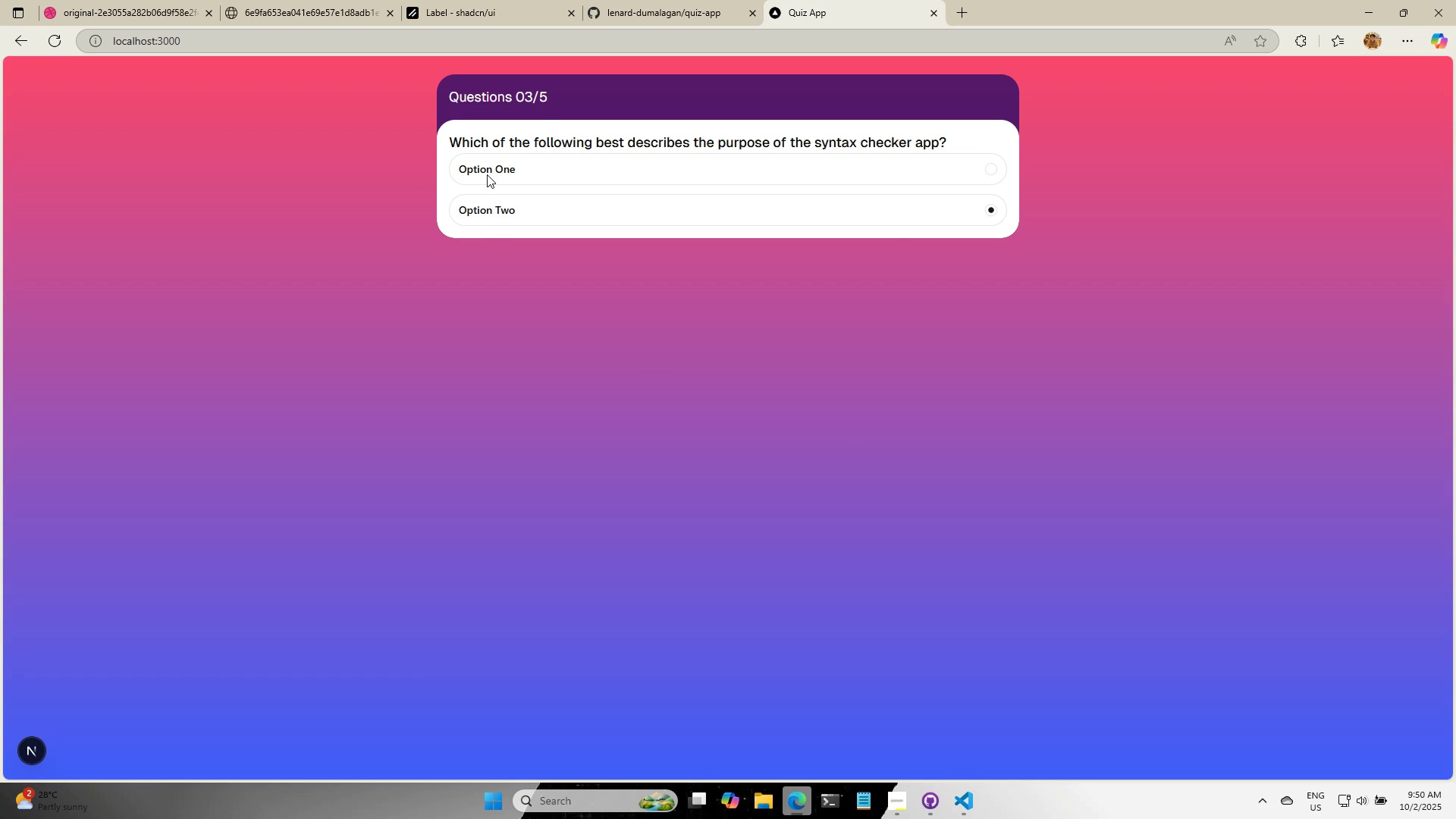 
left_click([487, 168])
 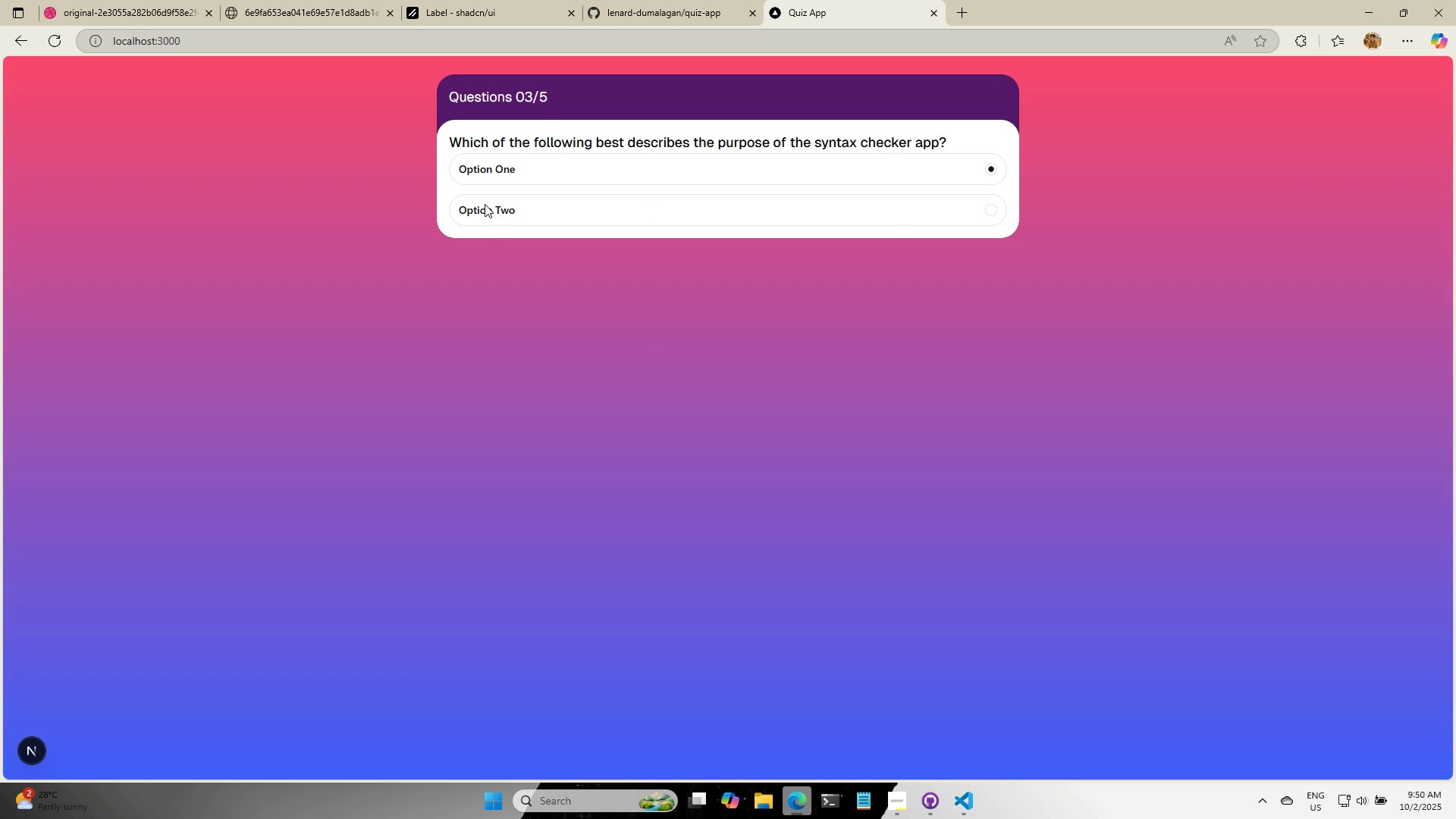 
left_click([485, 204])
 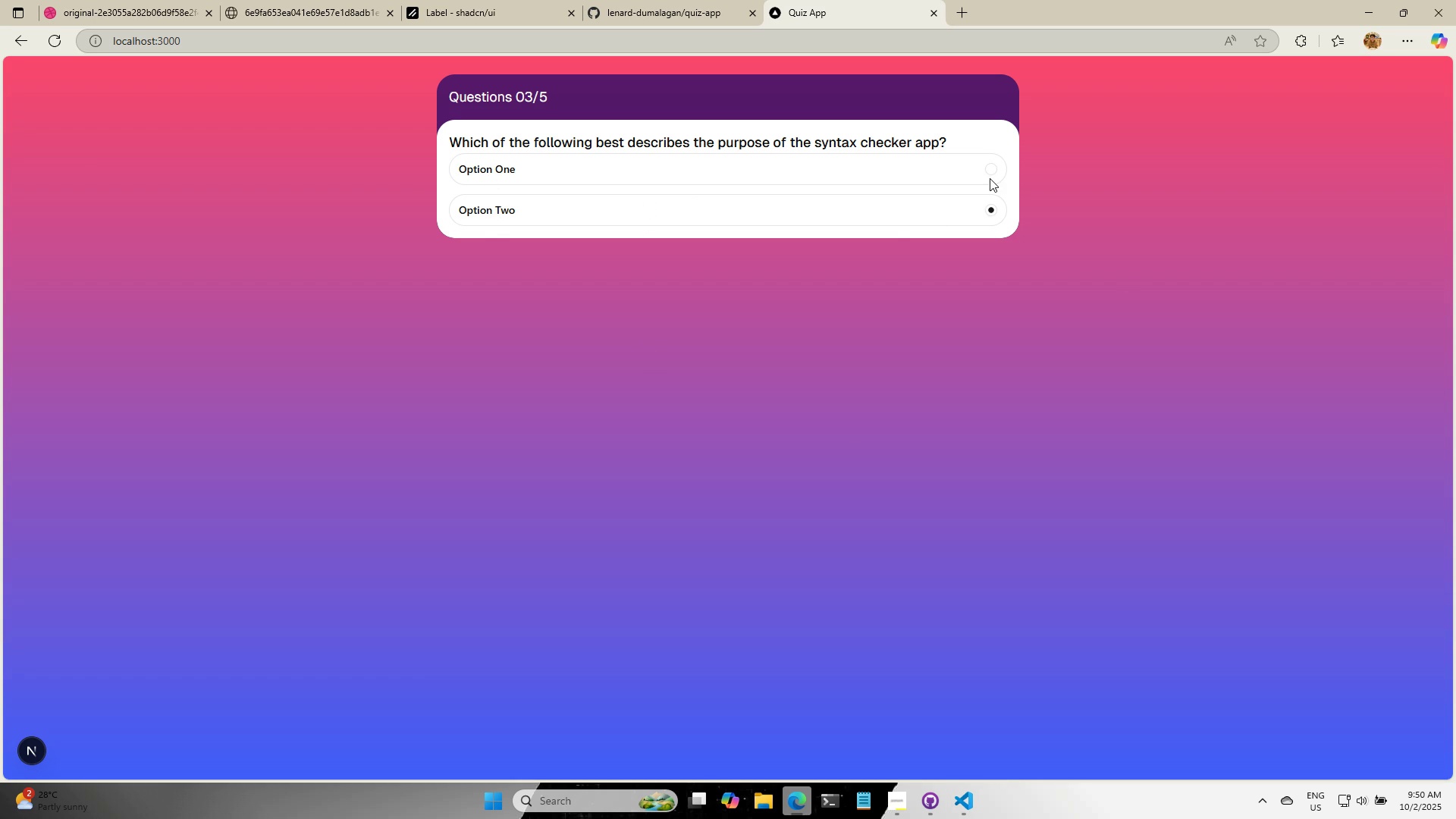 
left_click([990, 173])
 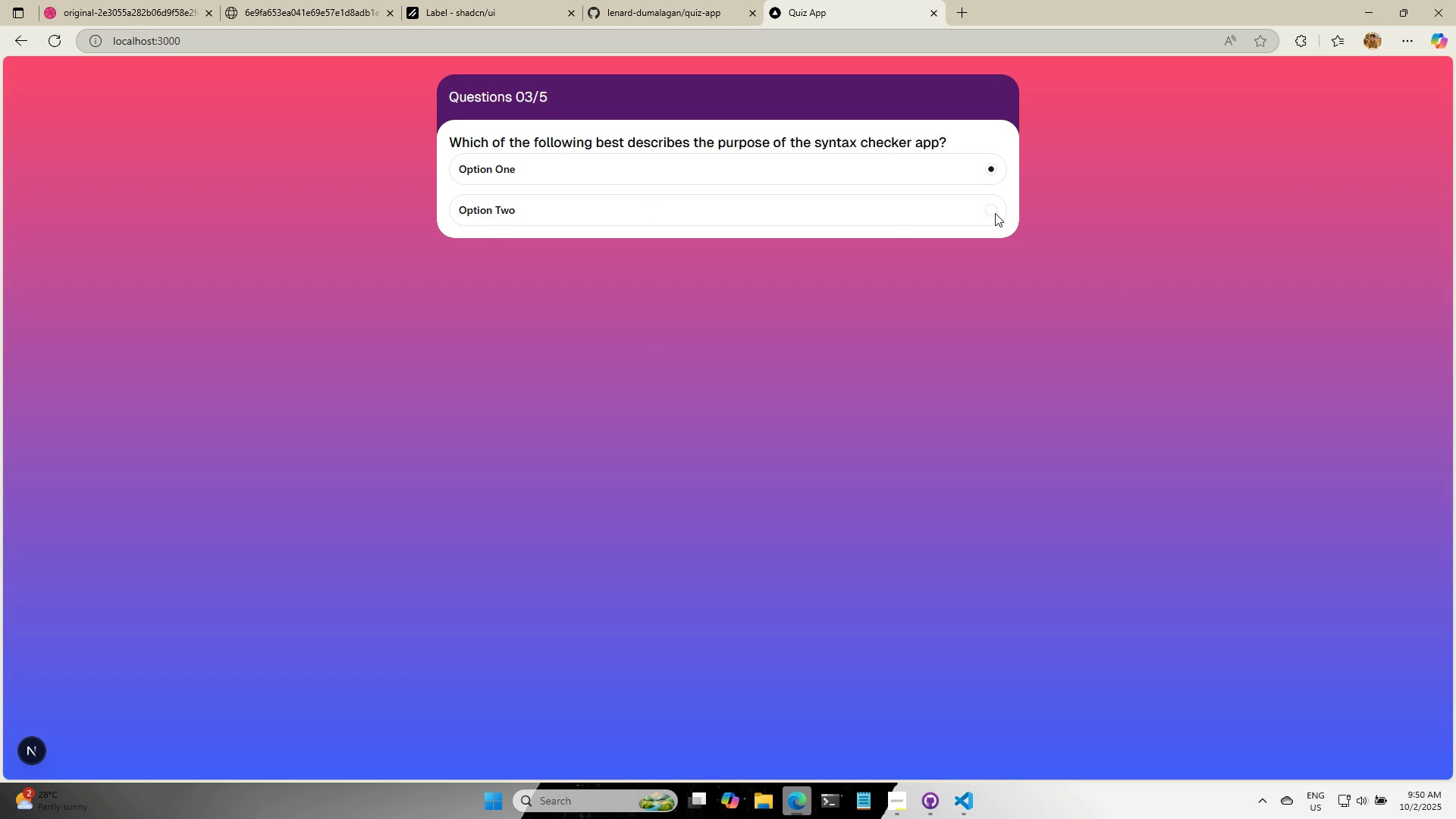 
left_click([995, 213])
 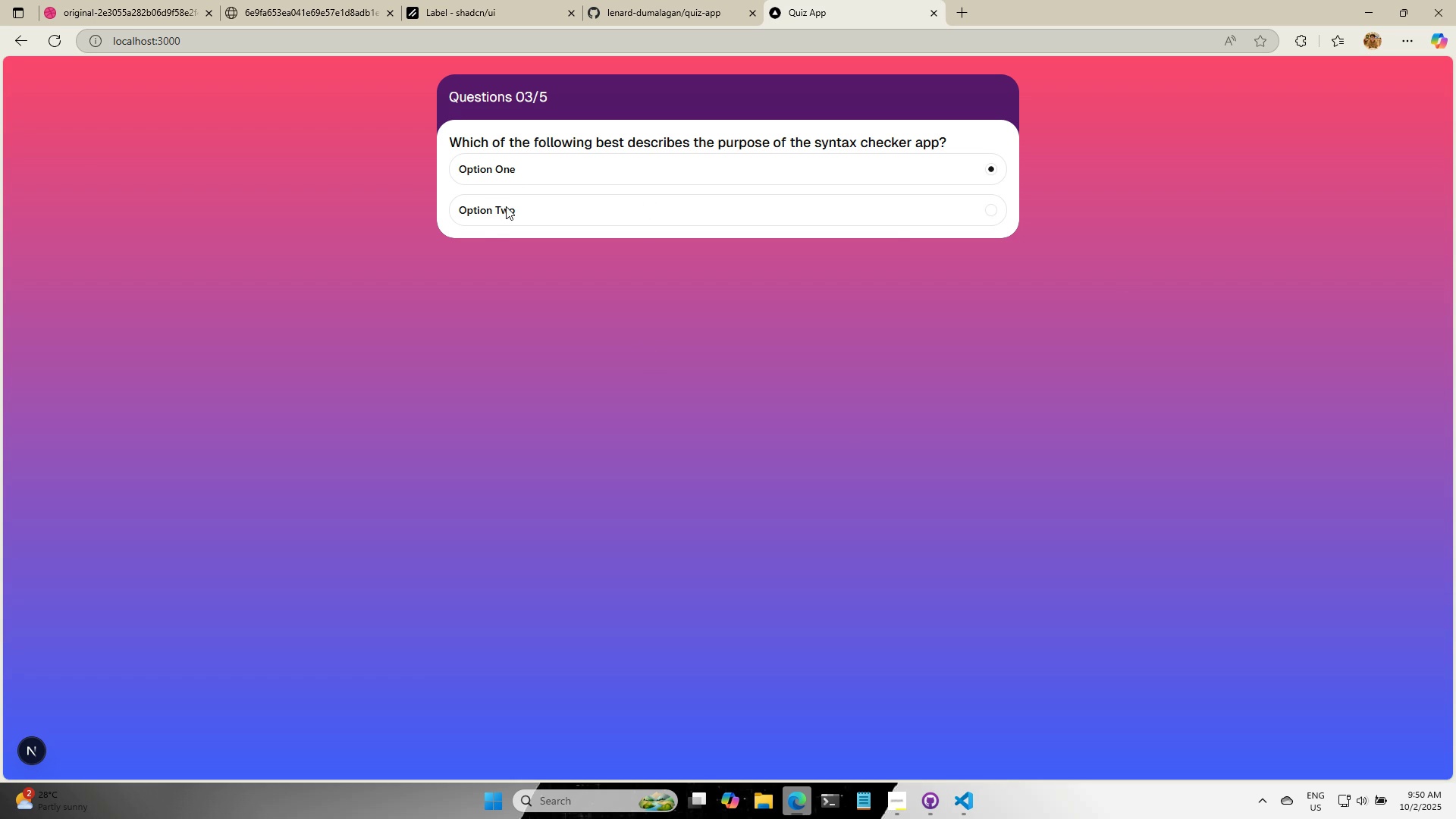 
left_click([504, 210])
 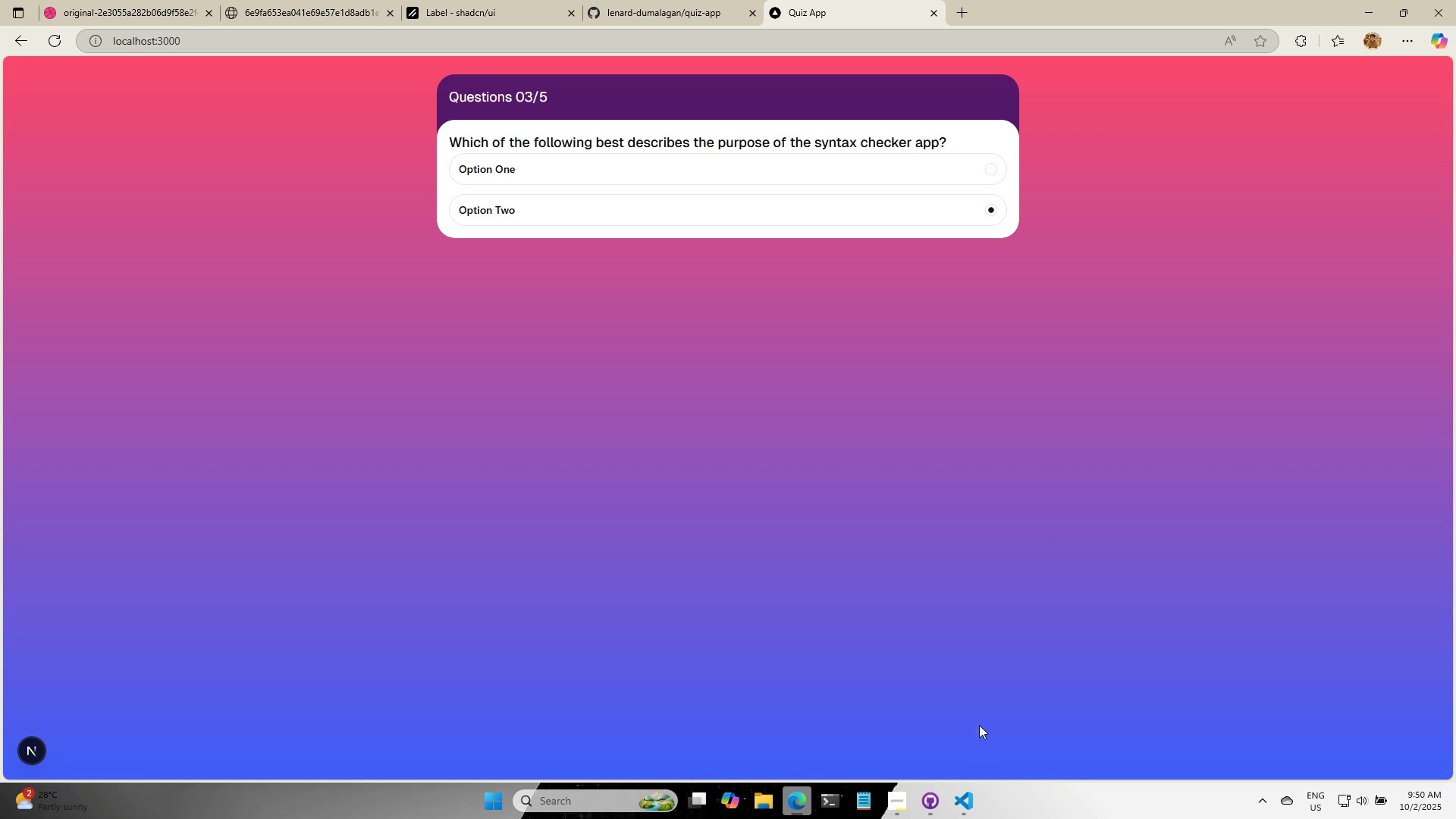 
mouse_move([968, 774])
 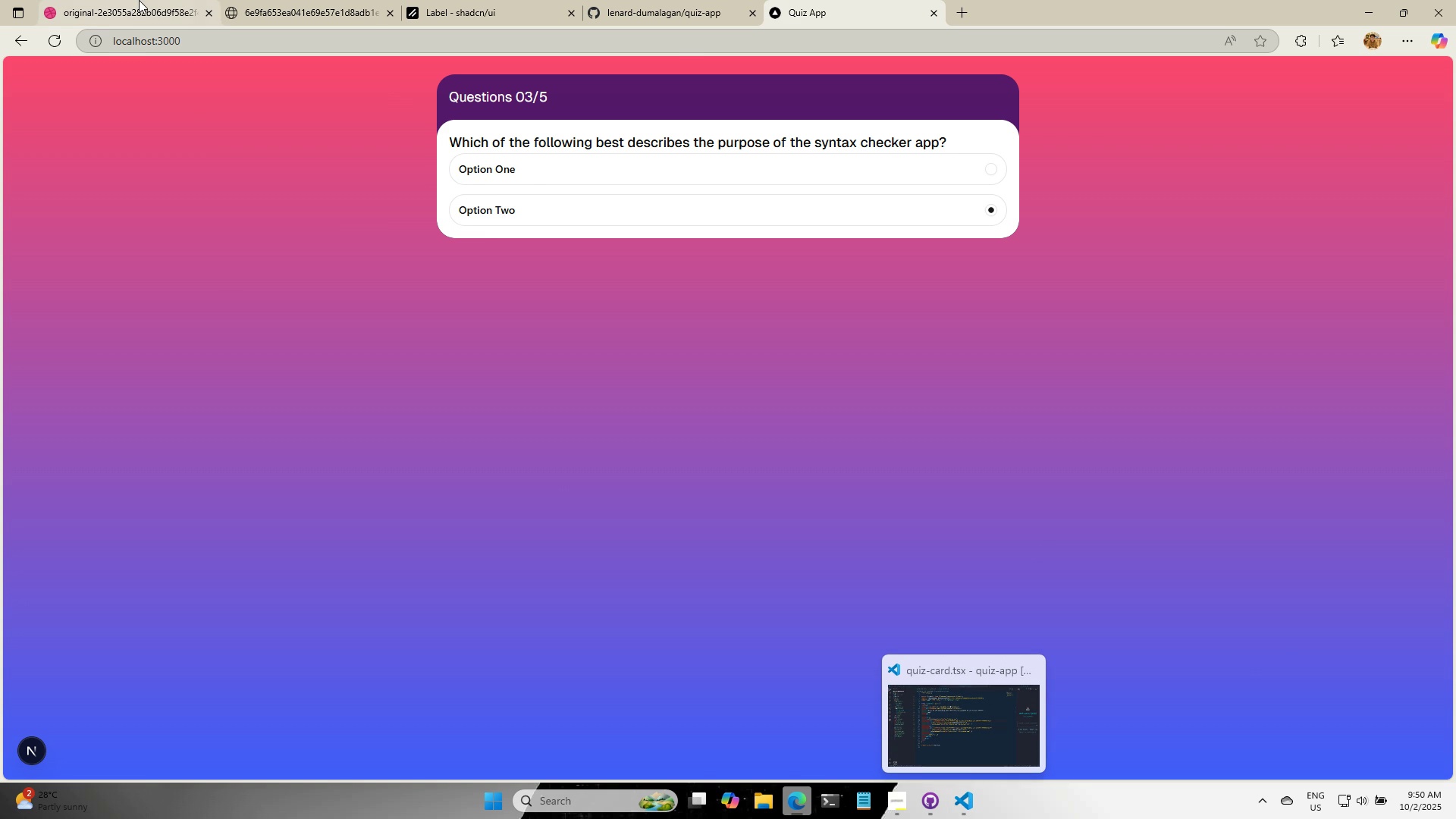 
left_click([139, 0])
 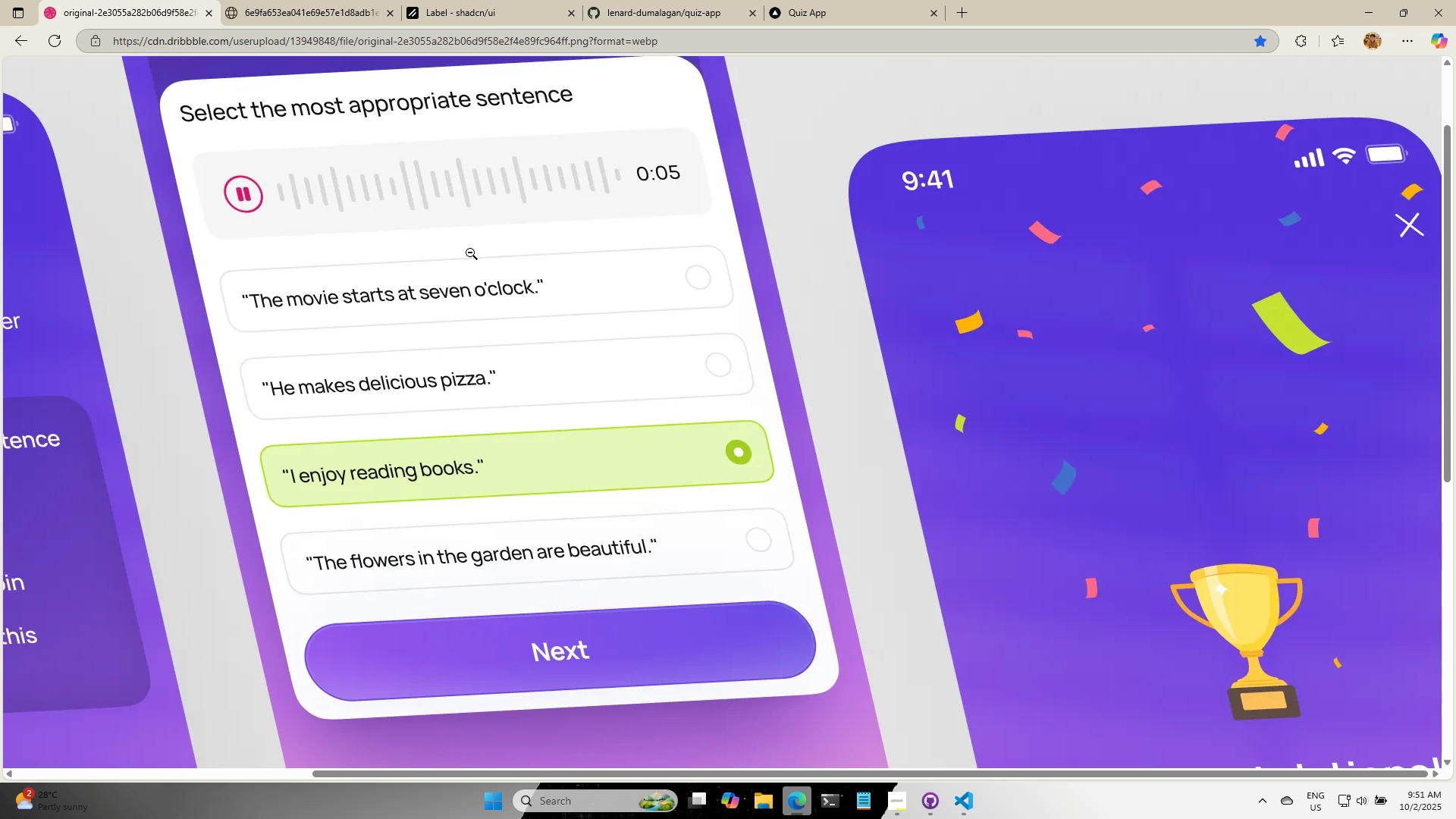 
mouse_move([840, 45])
 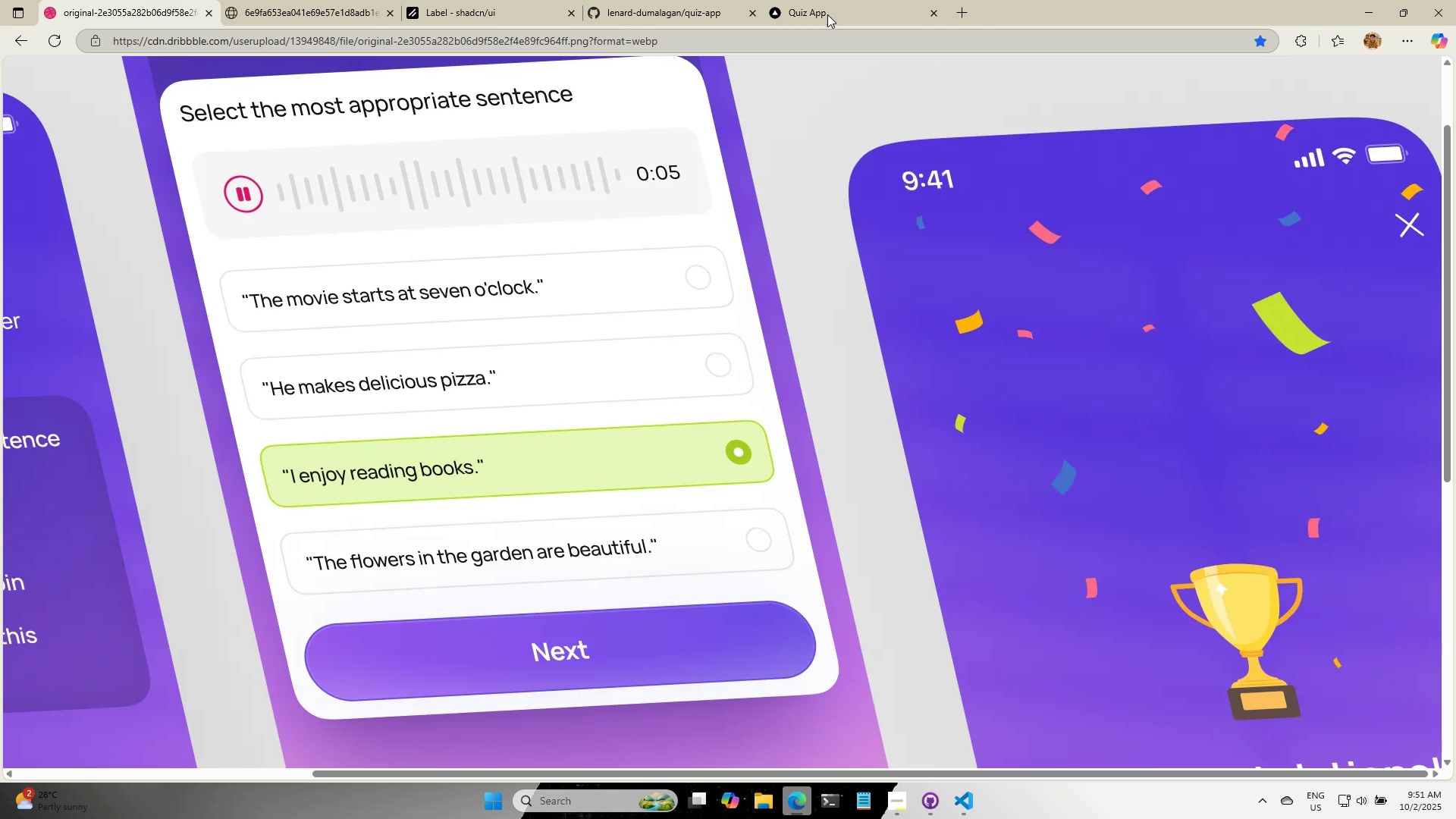 
left_click([835, 0])
 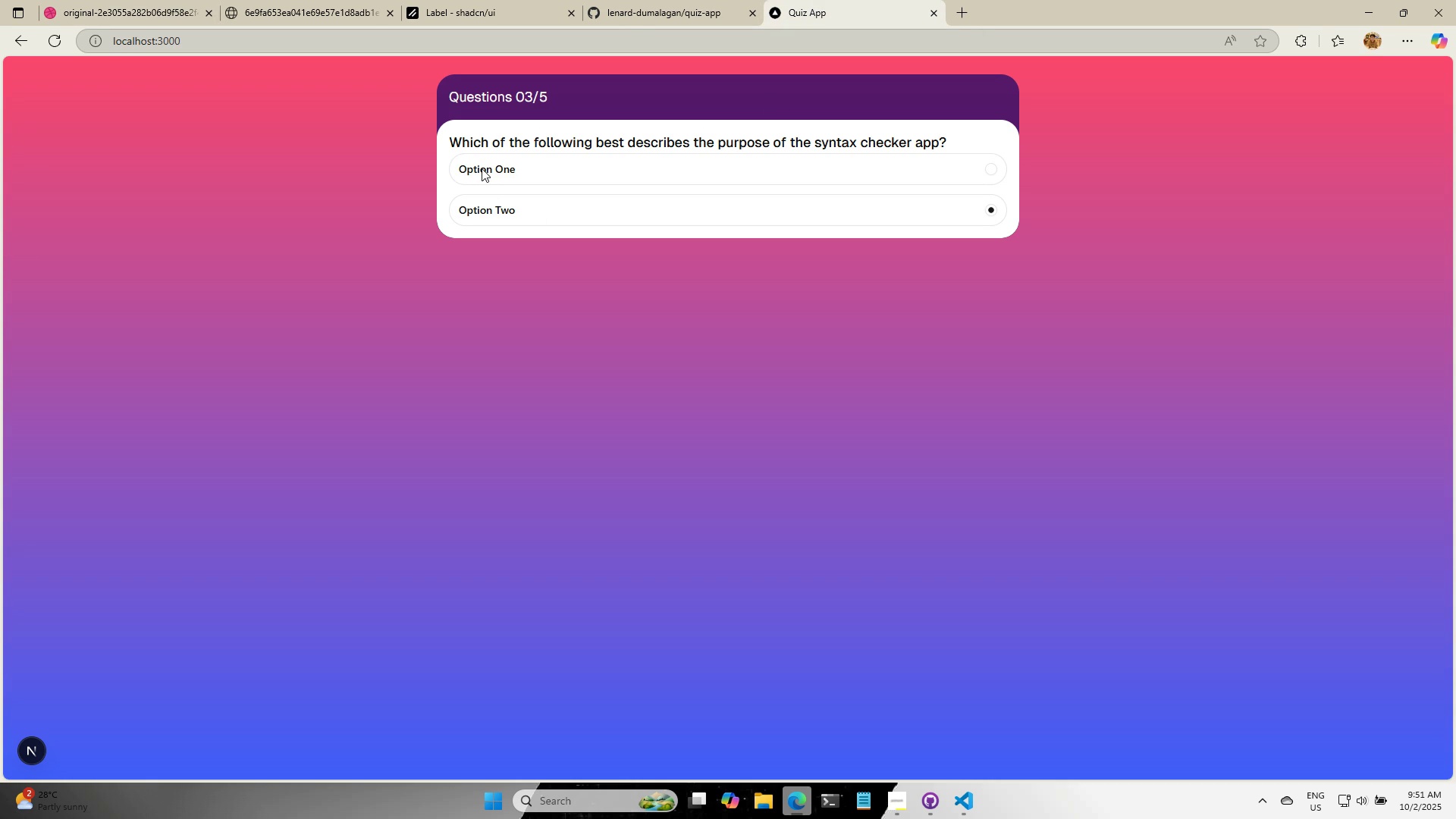 
left_click([482, 168])
 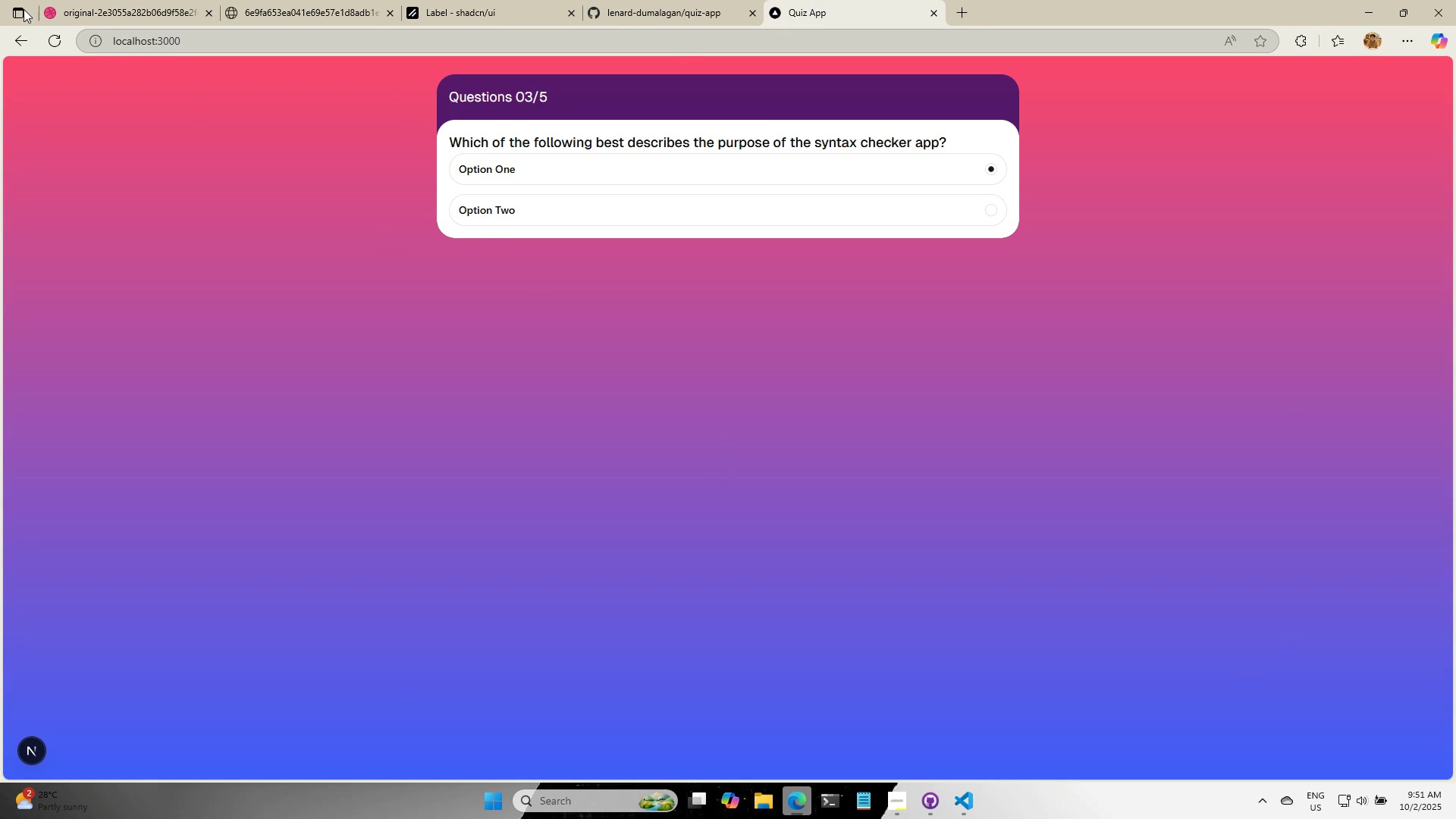 
left_click([148, 0])
 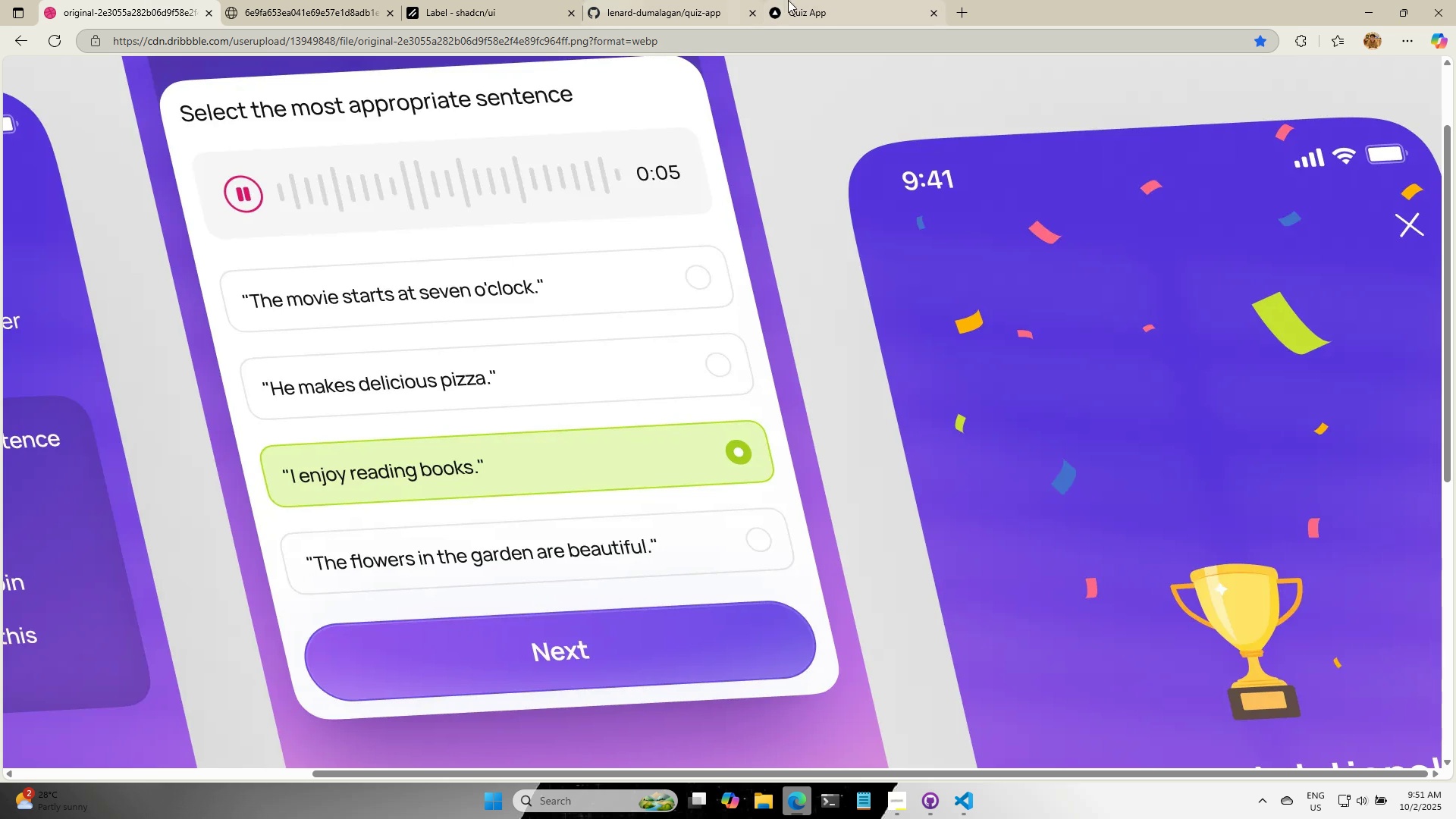 
left_click([817, 0])
 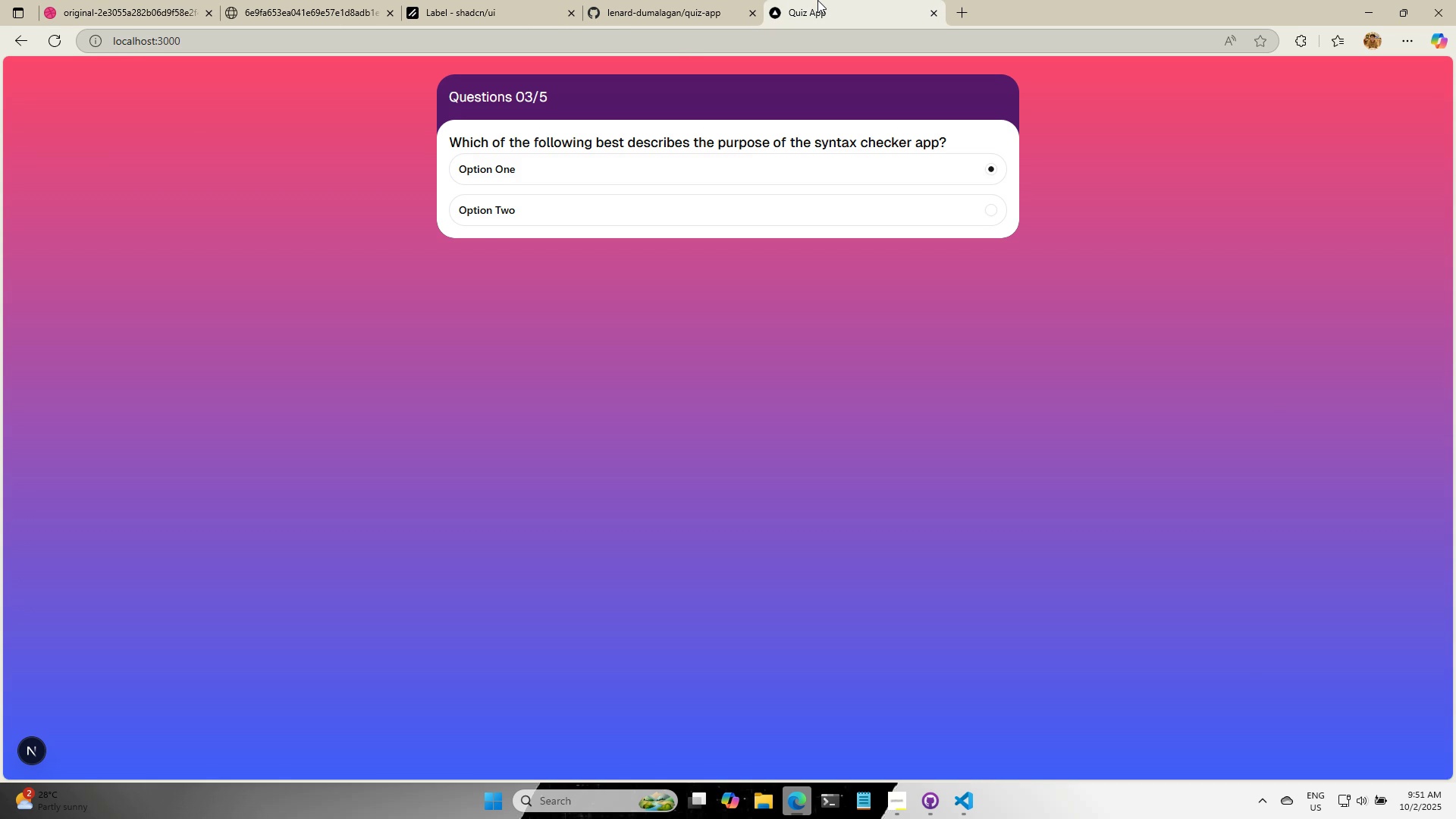 
left_click([80, 2])
 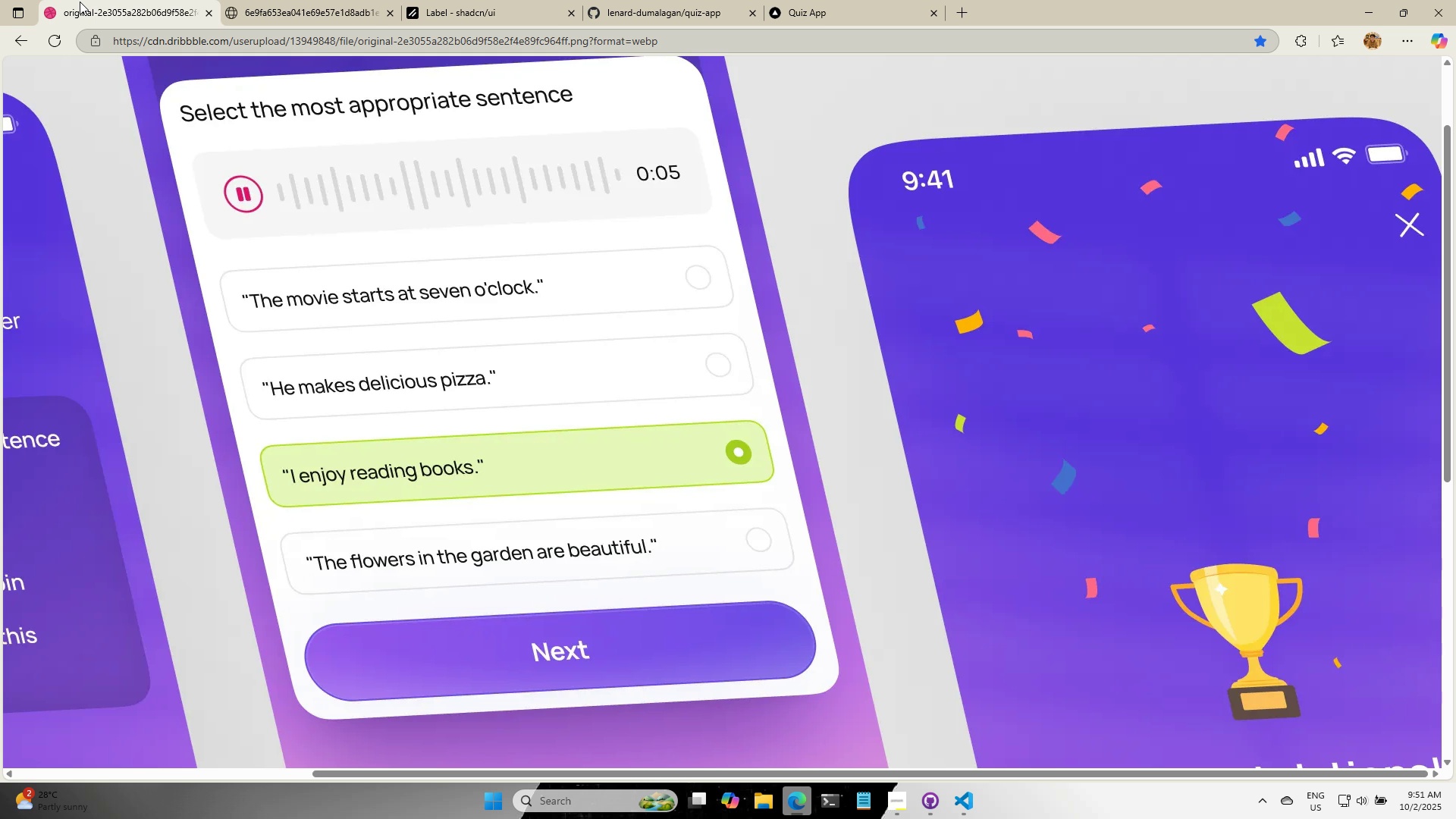 
wait(7.21)
 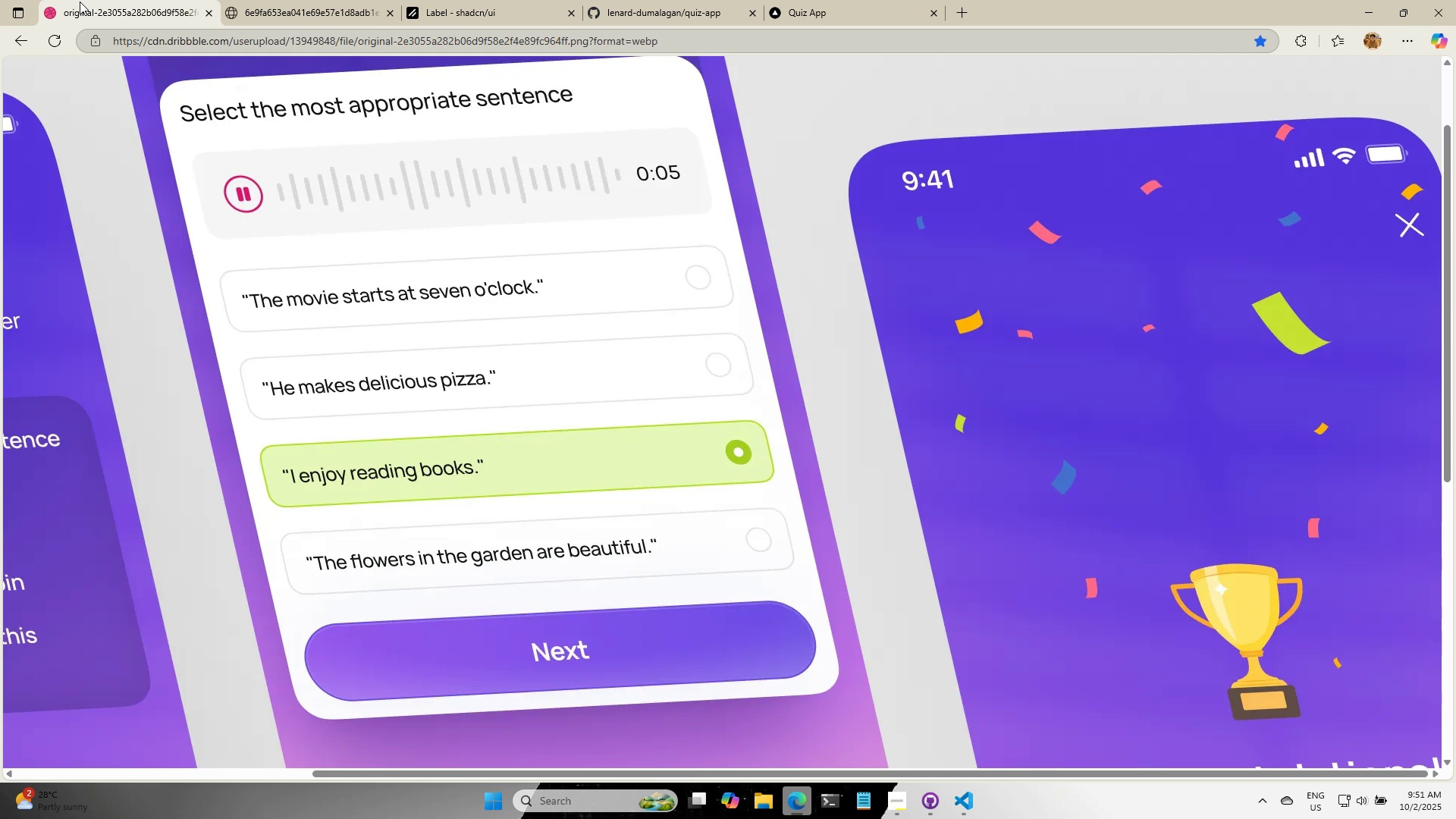 
mouse_move([858, 16])
 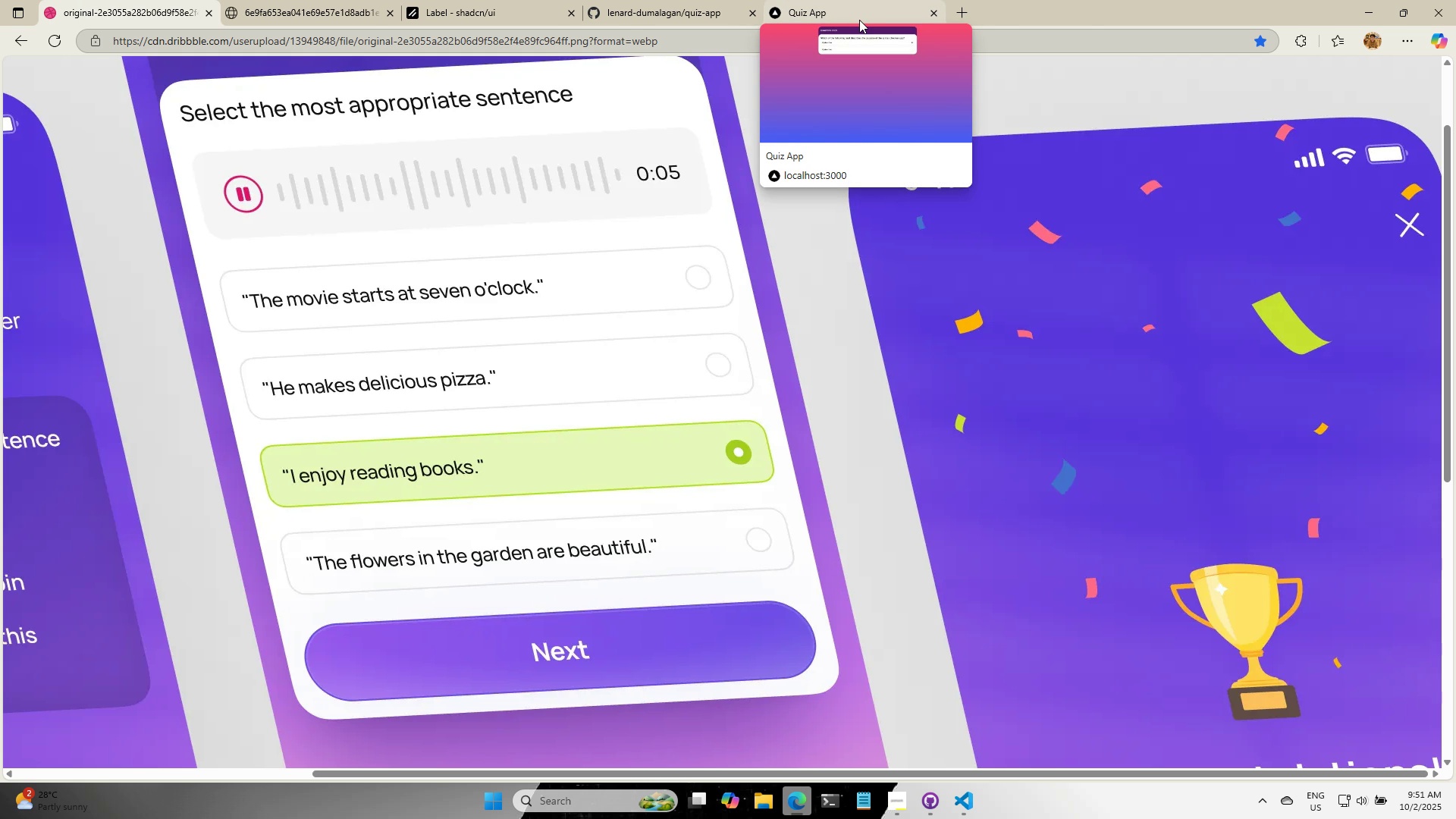 
left_click([859, 20])
 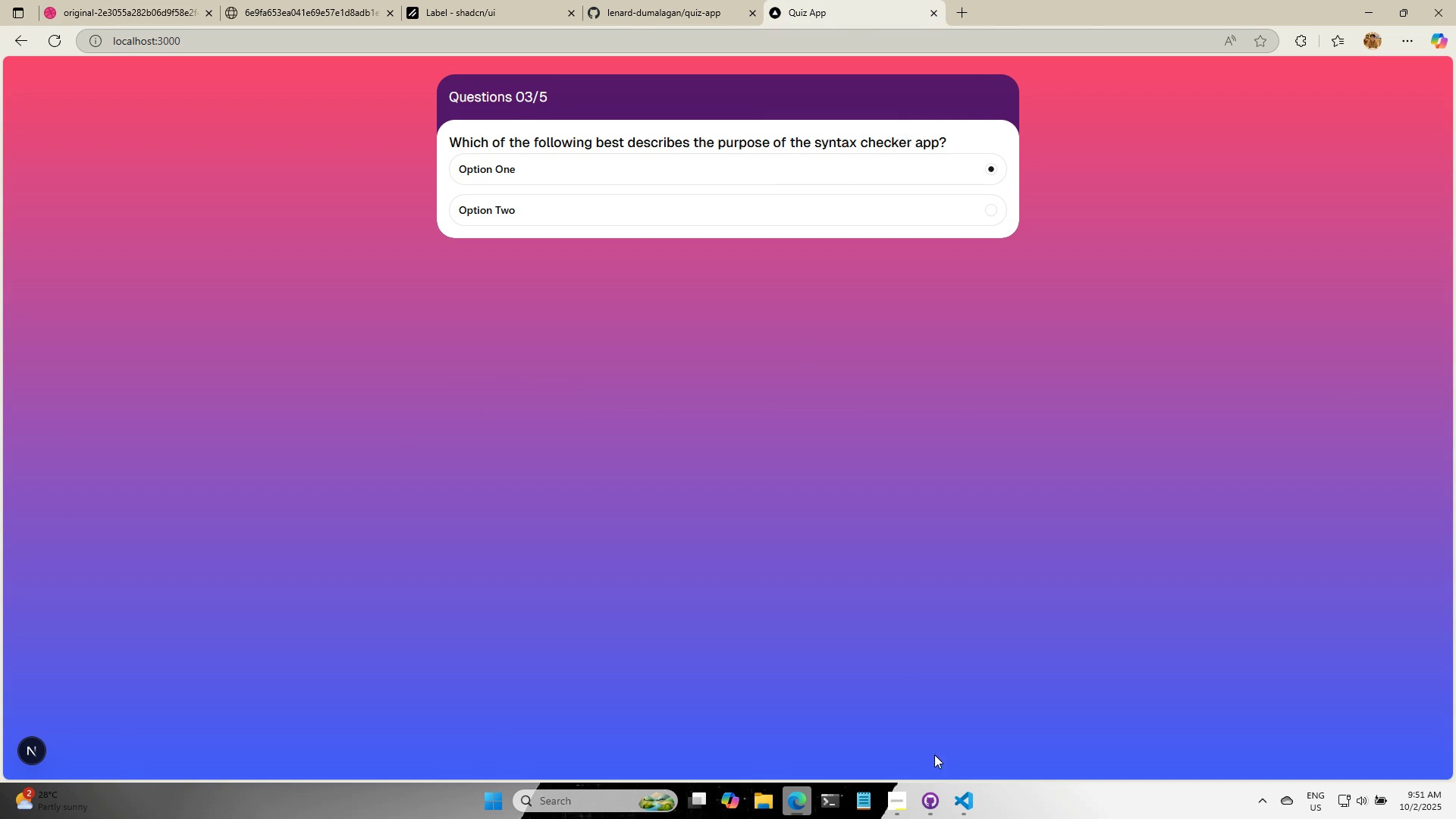 
left_click([969, 802])
 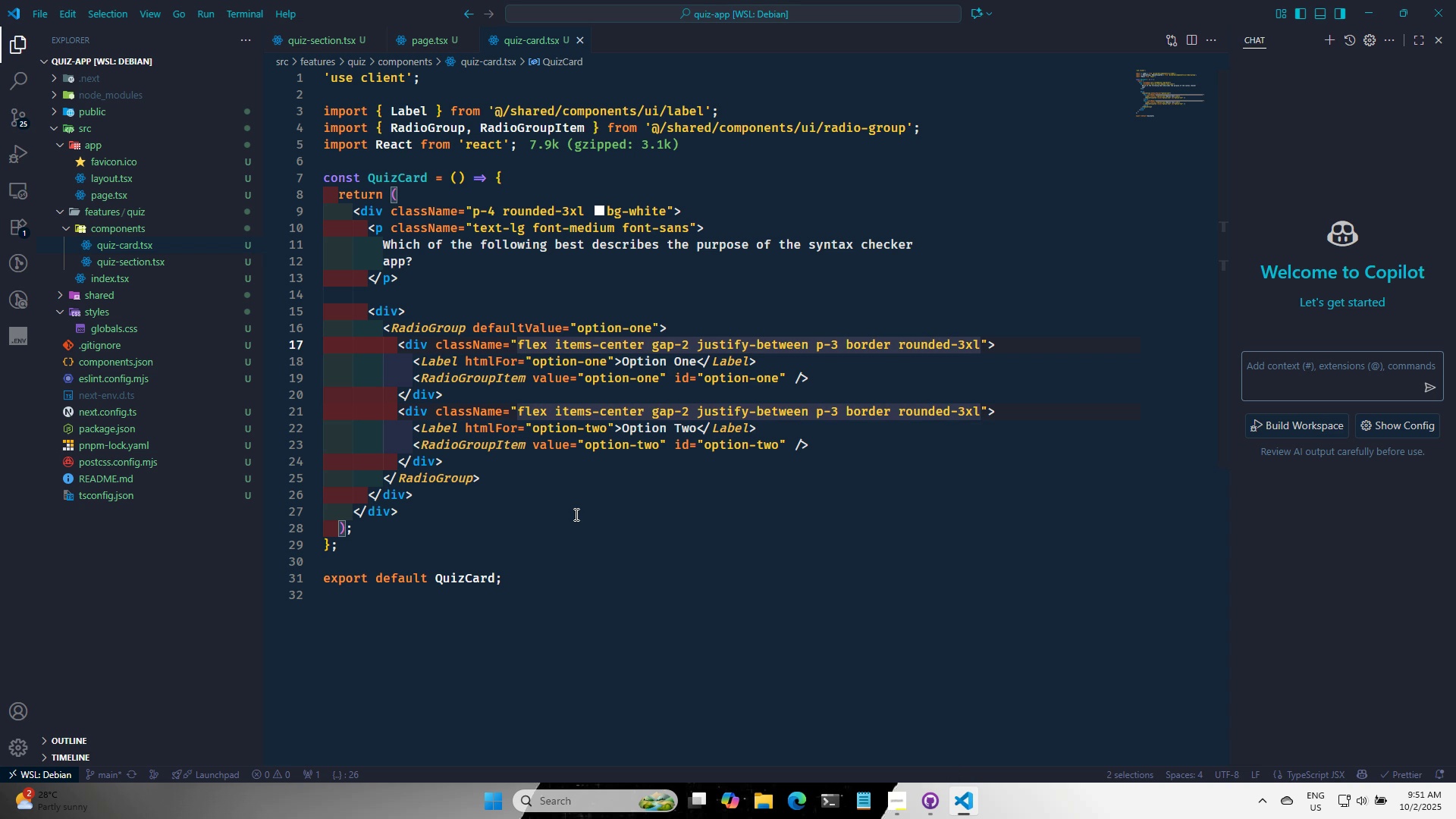 
wait(8.63)
 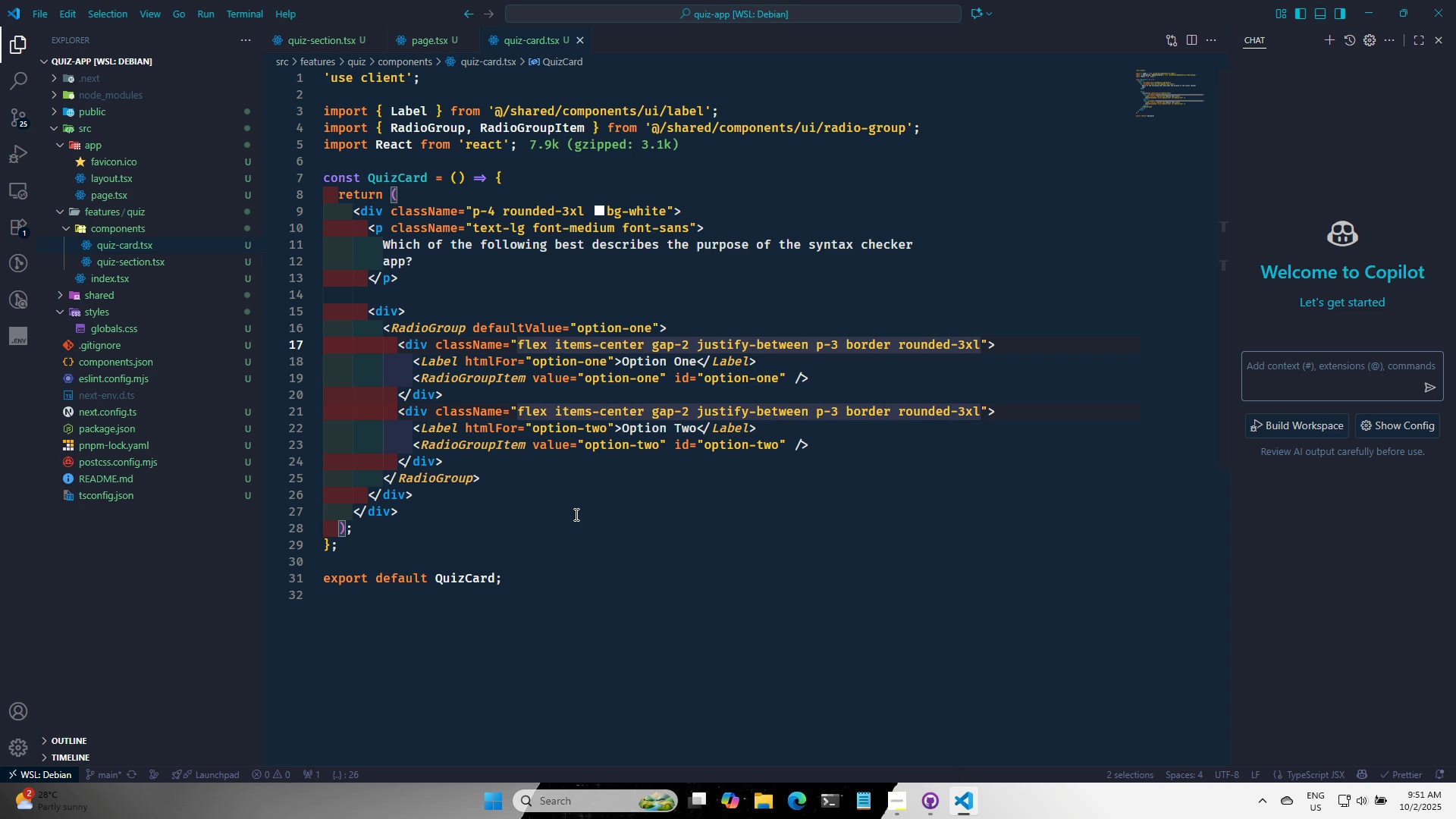 
left_click([676, 593])
 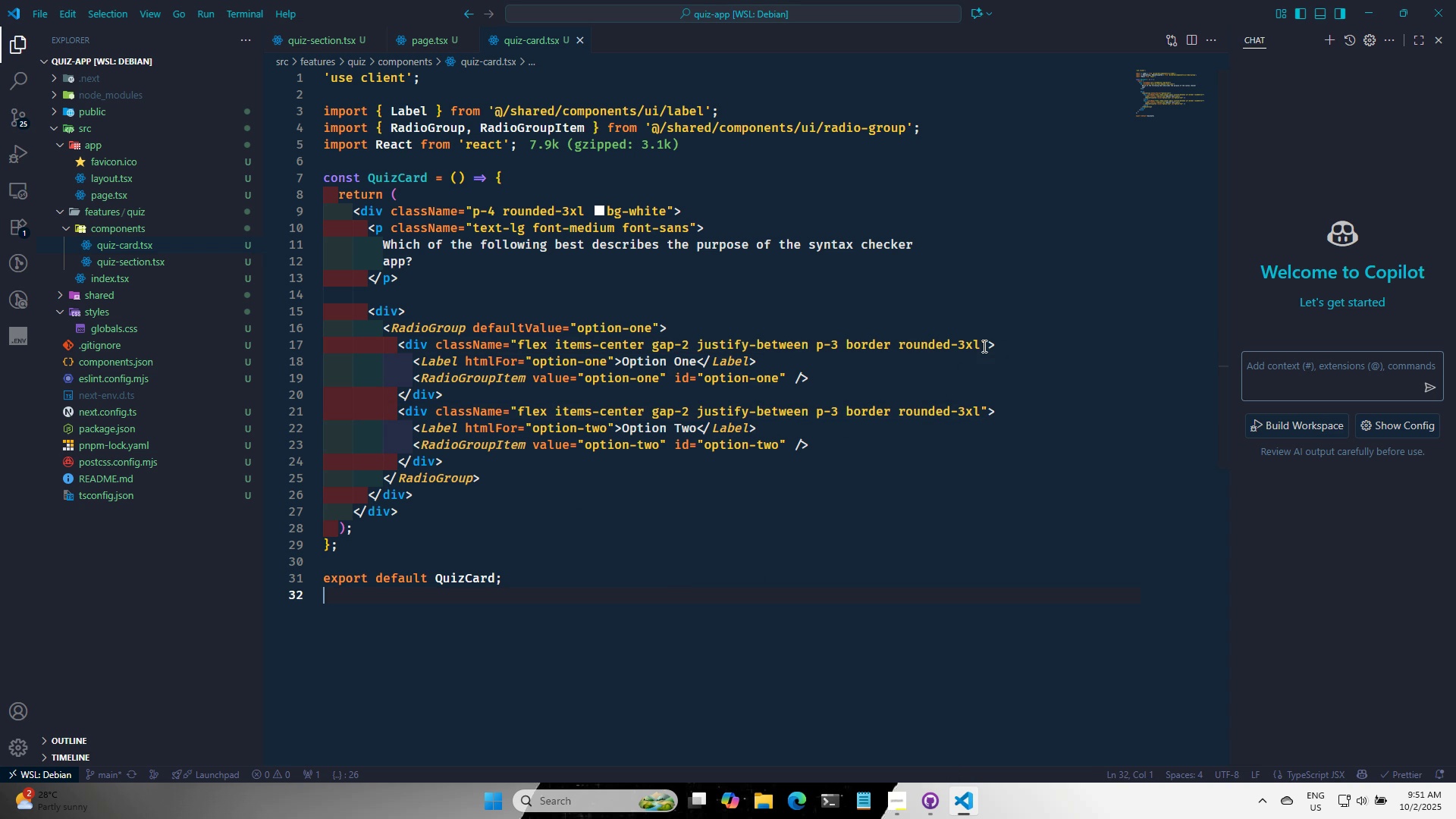 
left_click([983, 346])
 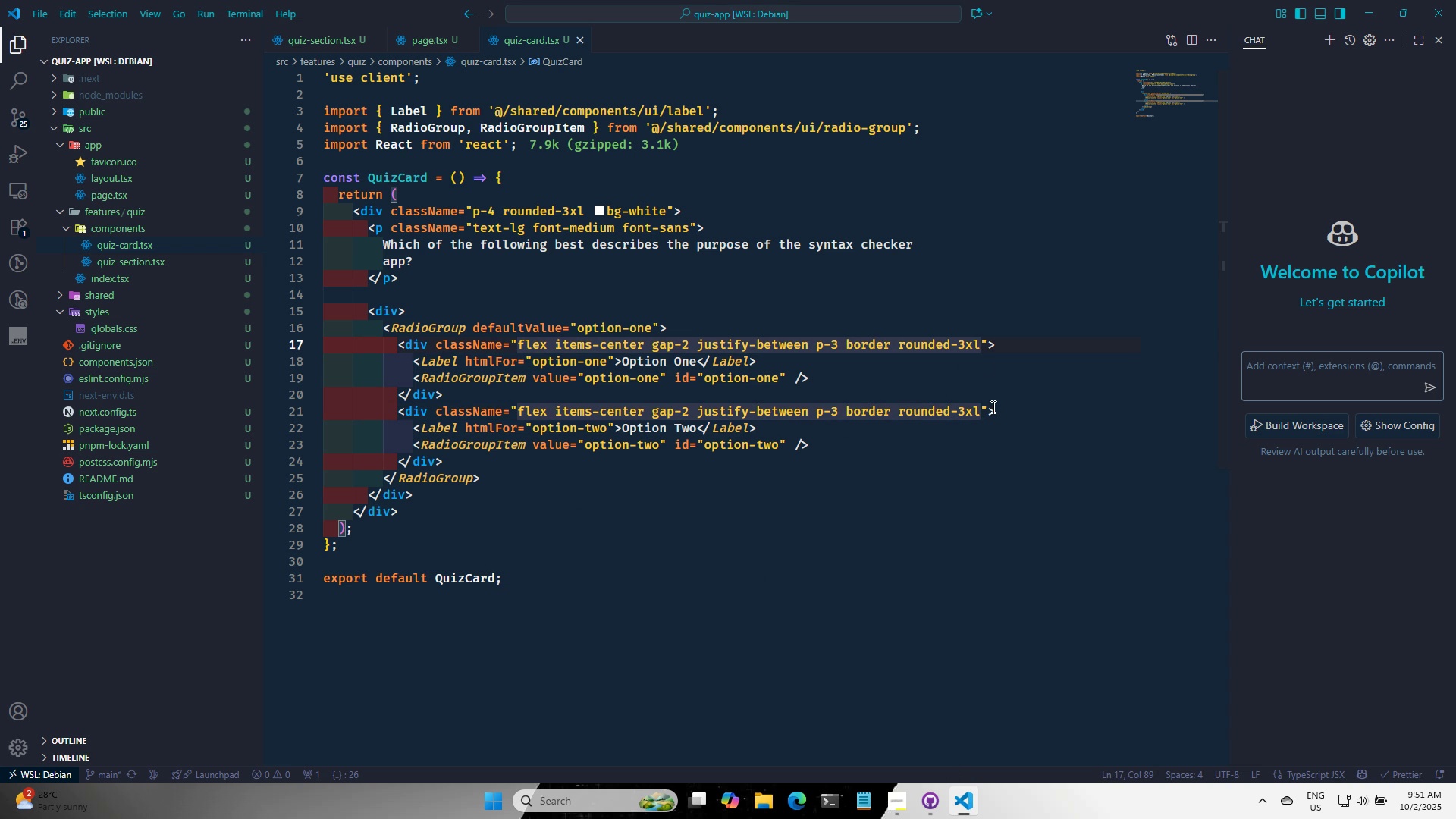 
type( GROUP GROUP-W)
 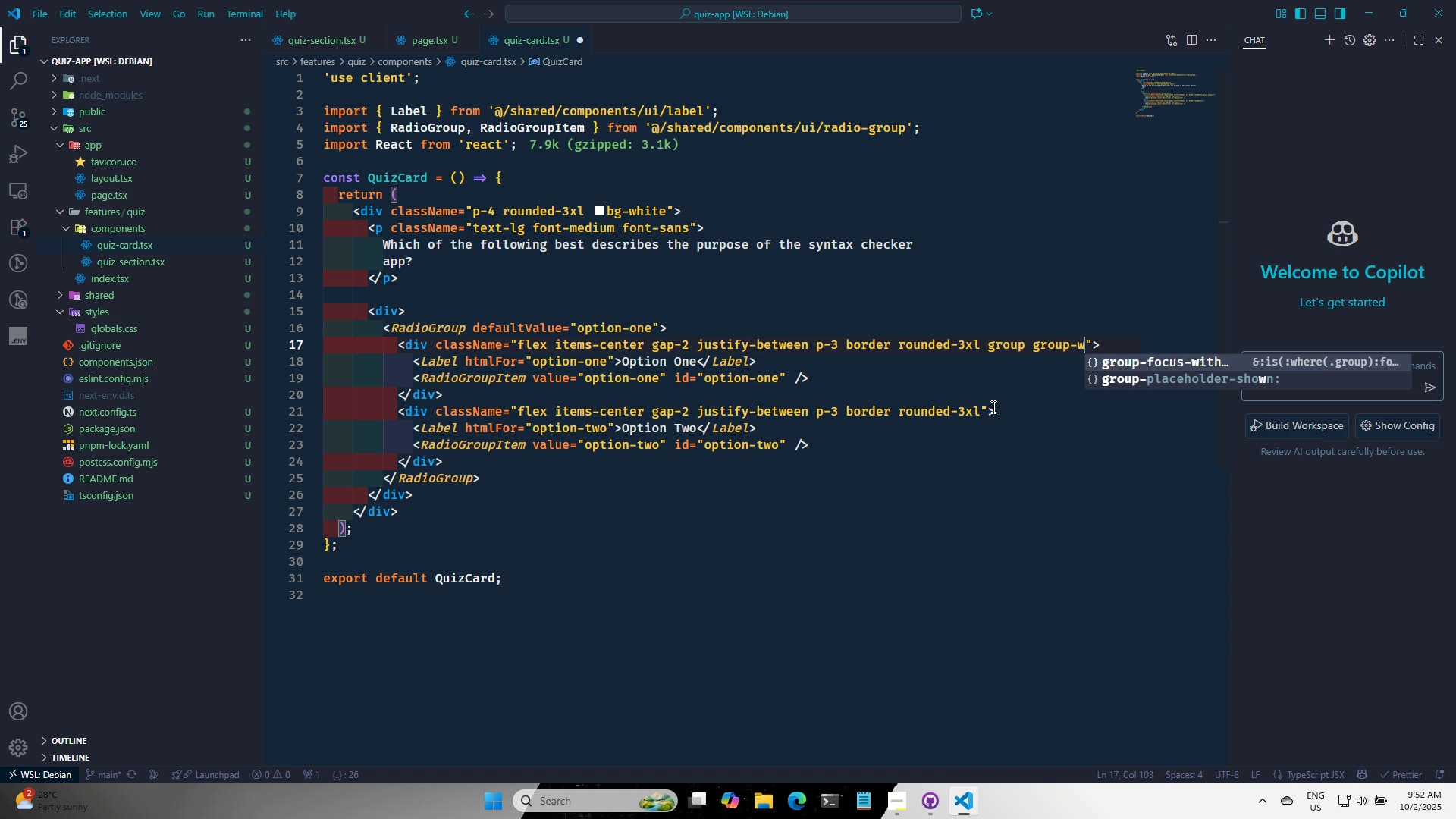 
key(Backspace)